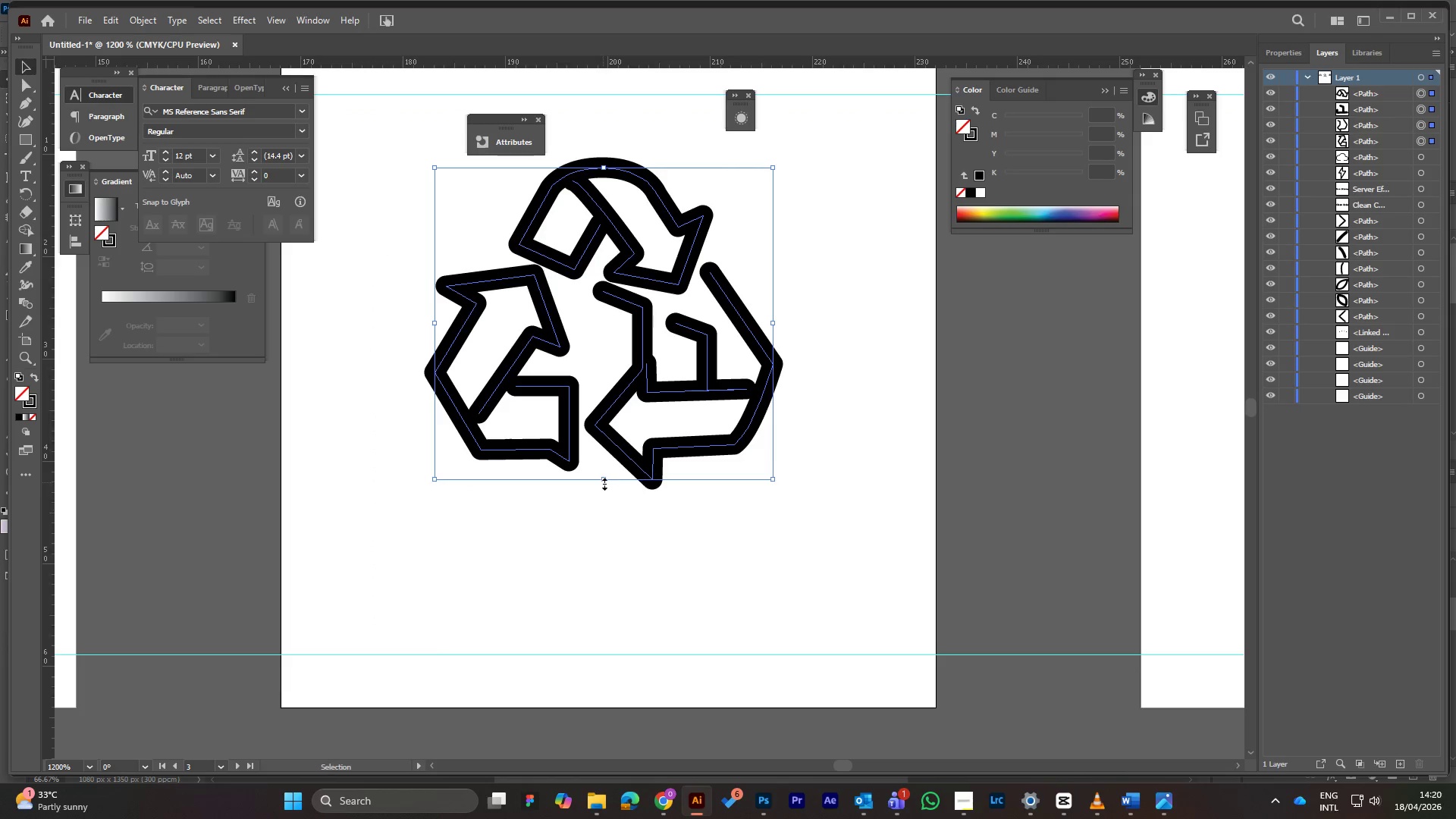 
hold_key(key=ShiftLeft, duration=1.89)
left_click_drag(start_coordinate=[603, 482], to_coordinate=[606, 575])
 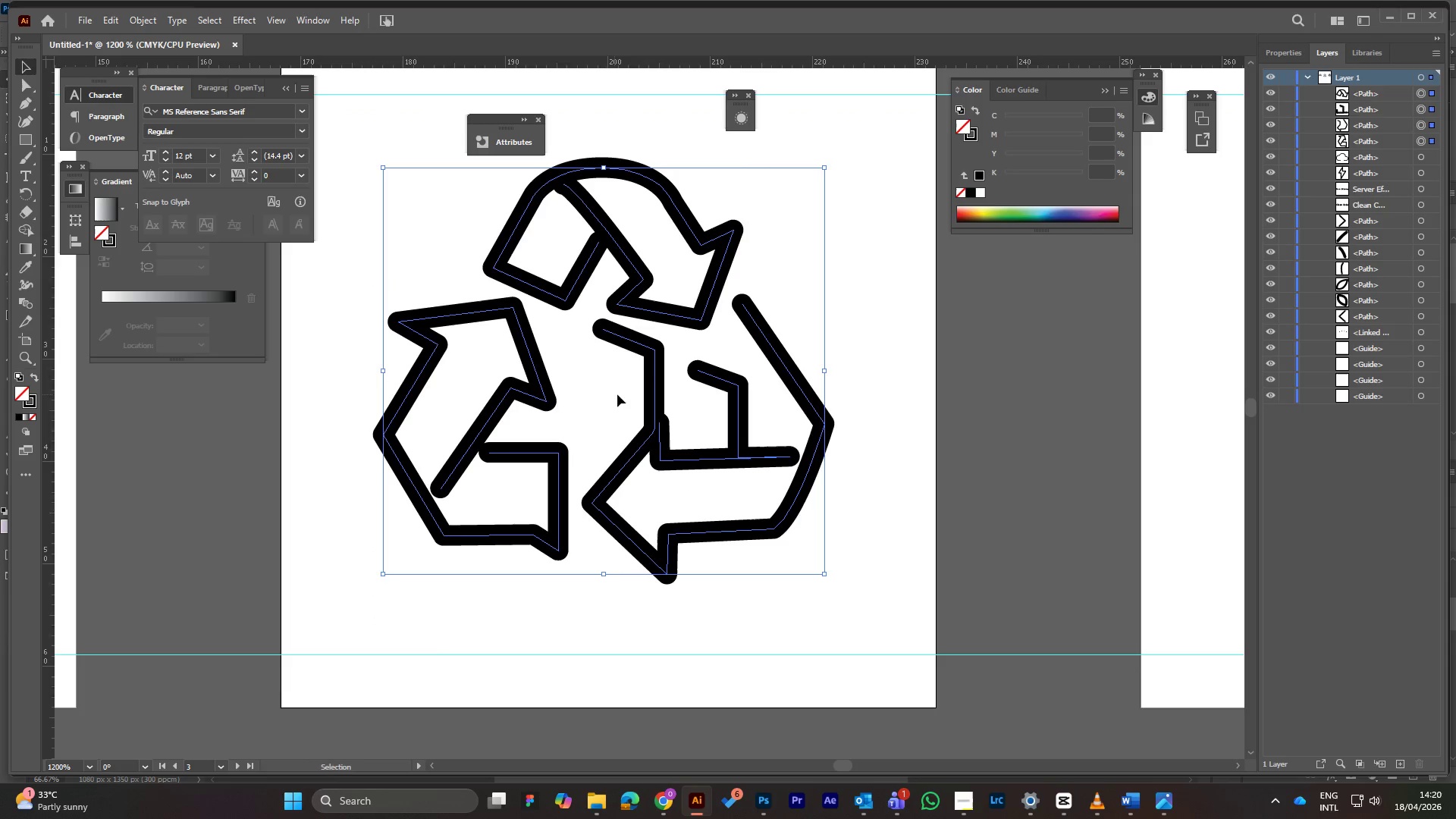 
scroll: coordinate [629, 396], scroll_direction: up, amount: 2.0
 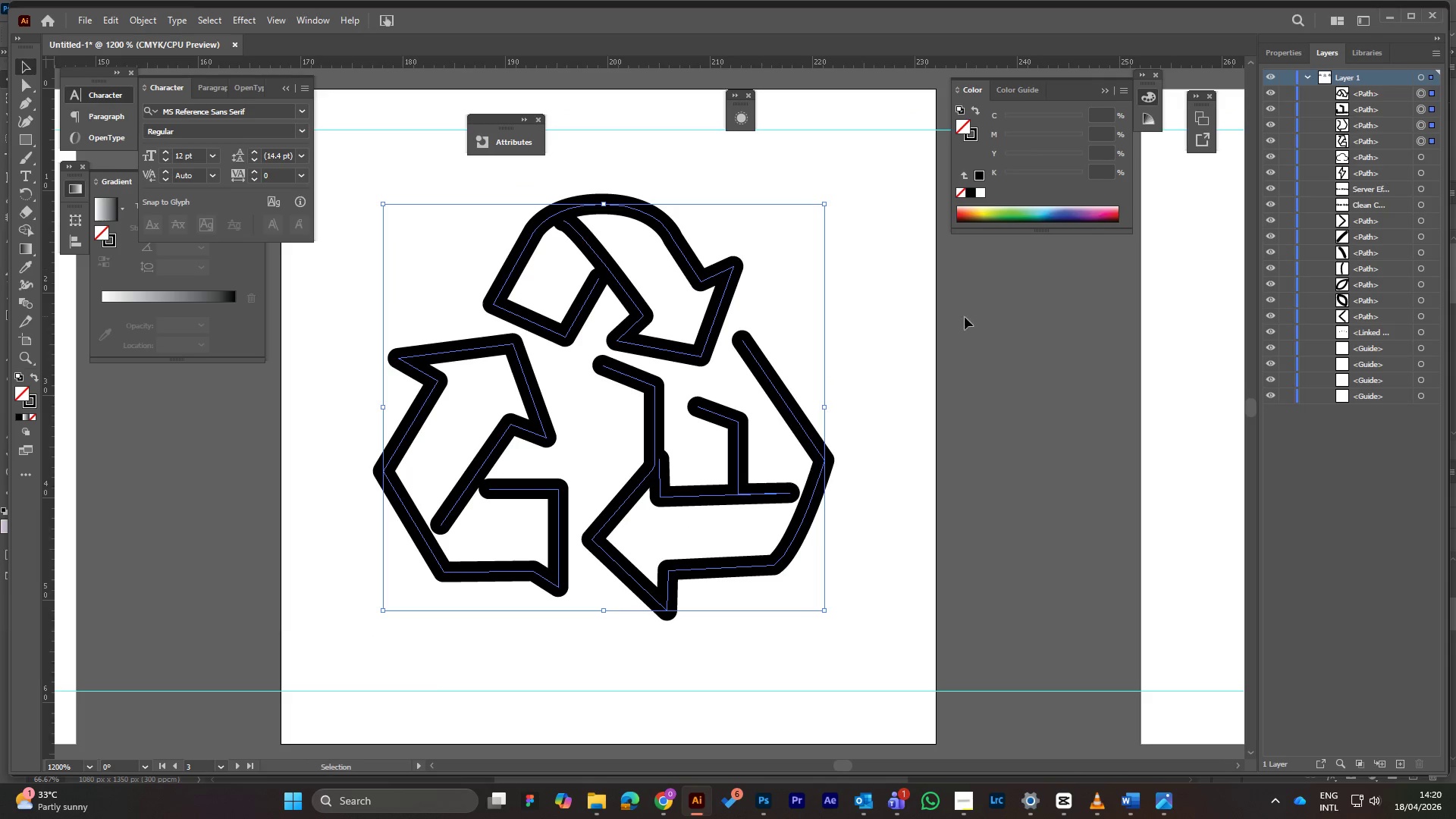 
left_click([1007, 322])
 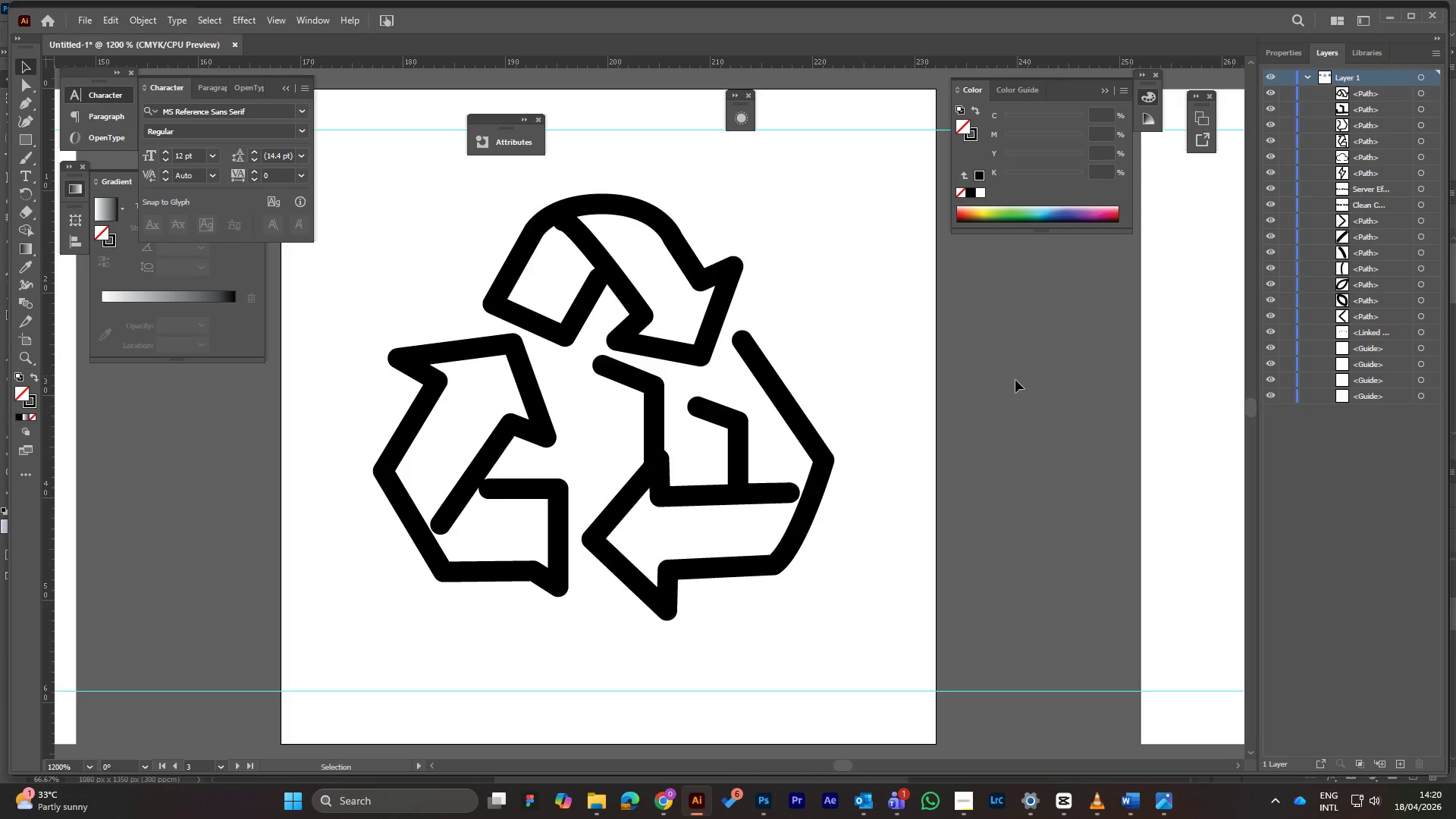 
scroll: coordinate [670, 410], scroll_direction: none, amount: 0.0
 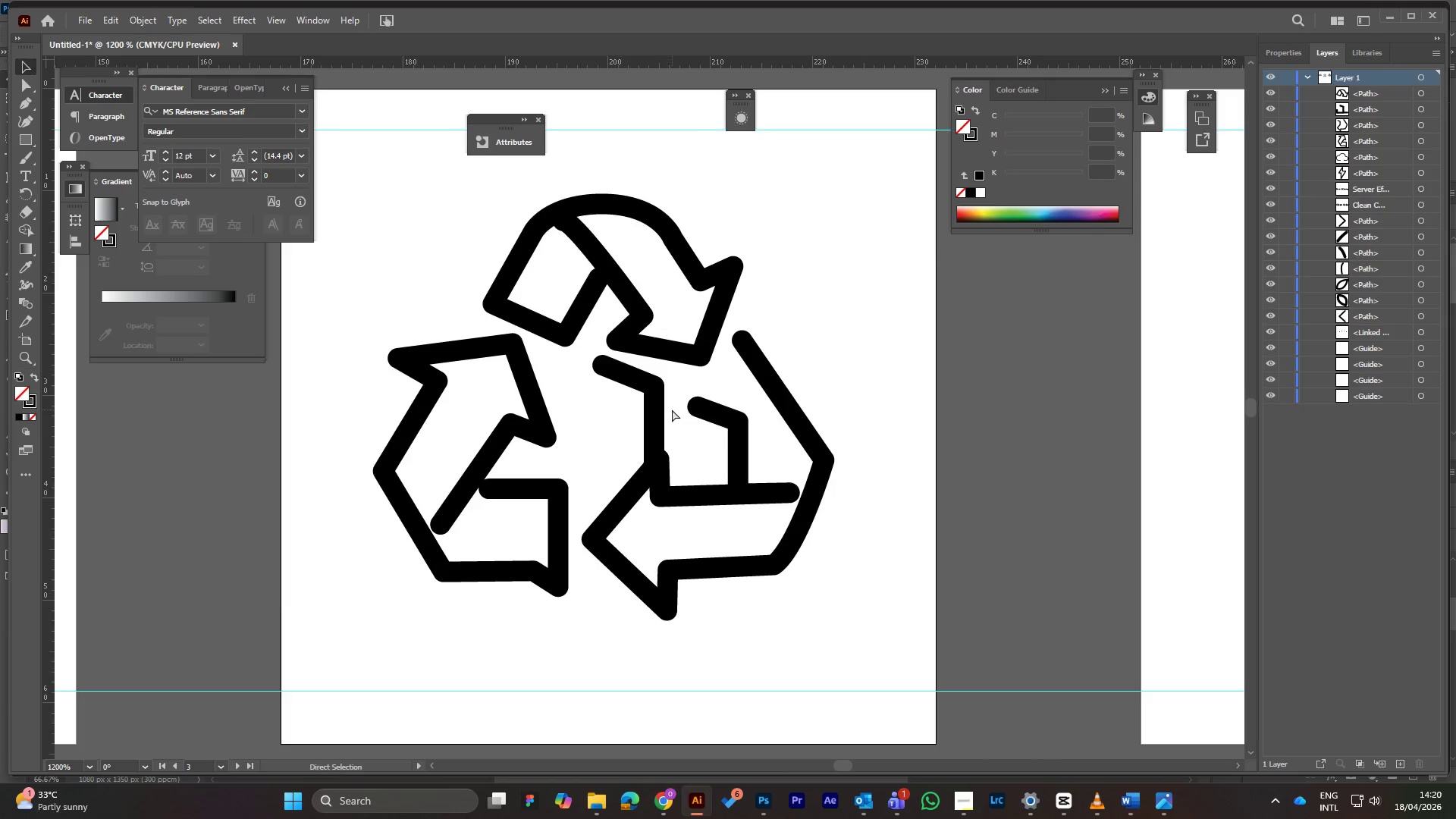 
key(Control+Minus)
 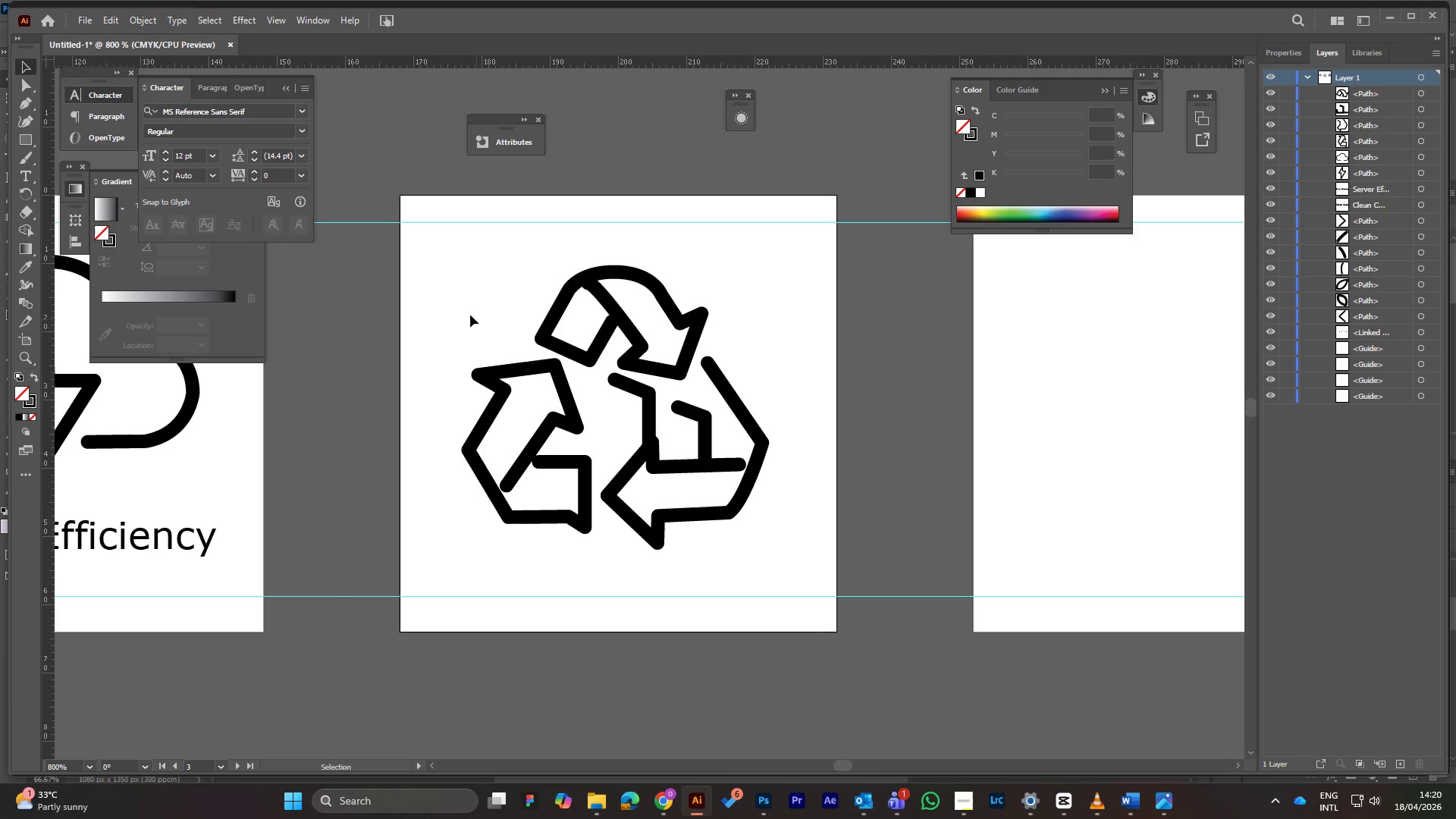 
left_click_drag(start_coordinate=[451, 265], to_coordinate=[783, 573])
 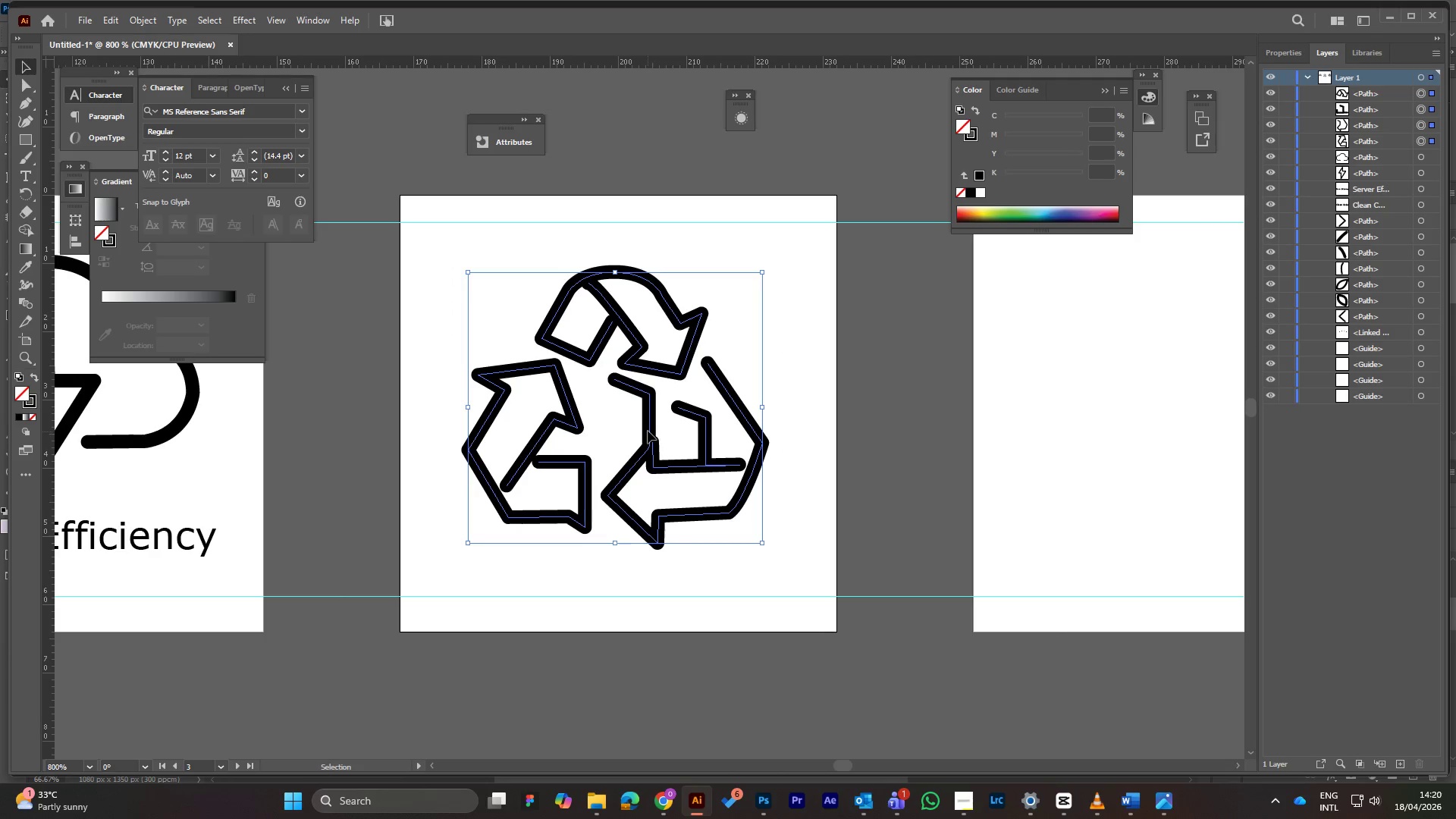 
left_click_drag(start_coordinate=[648, 431], to_coordinate=[654, 393])
 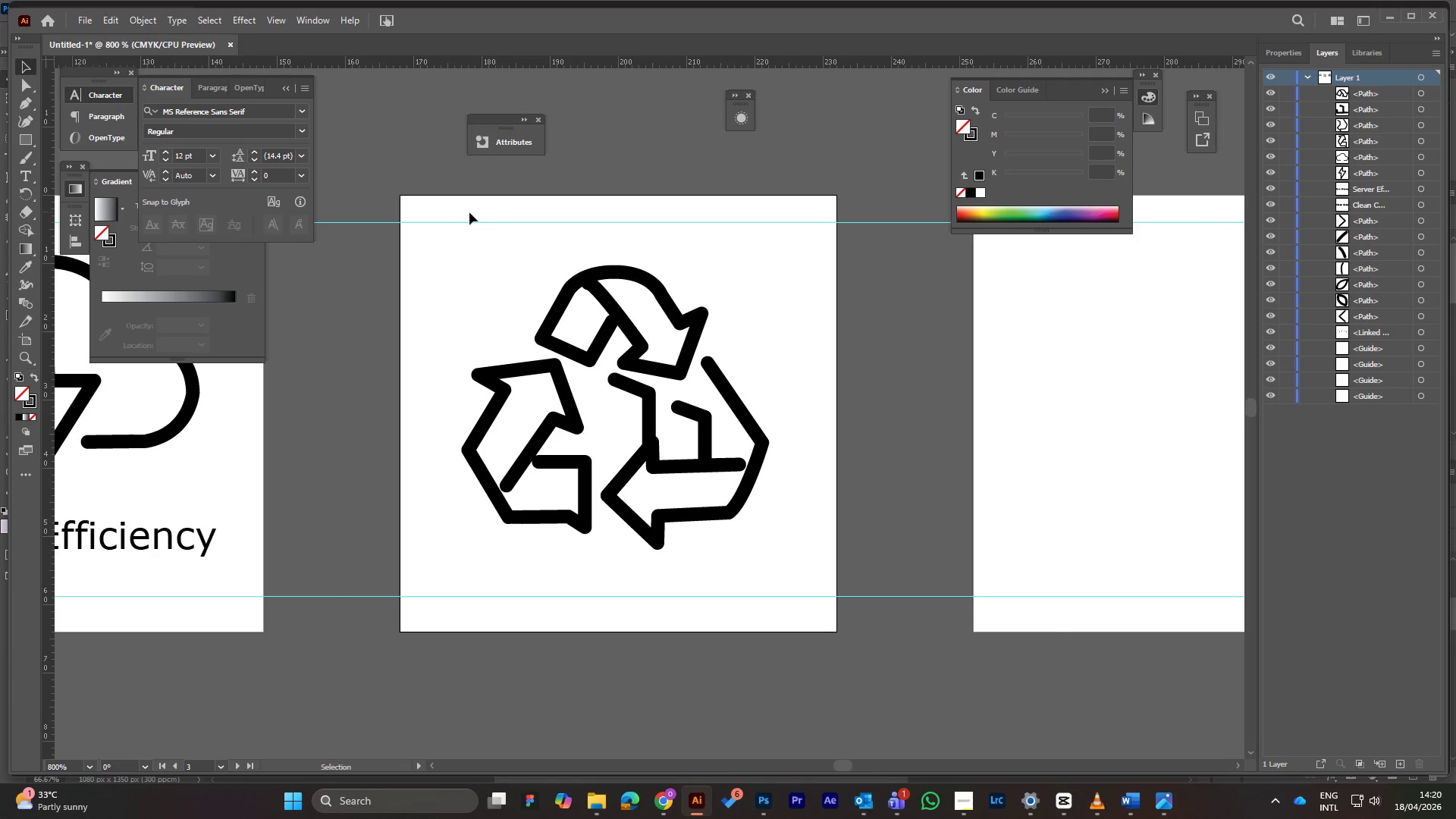 
left_click_drag(start_coordinate=[459, 258], to_coordinate=[799, 578])
 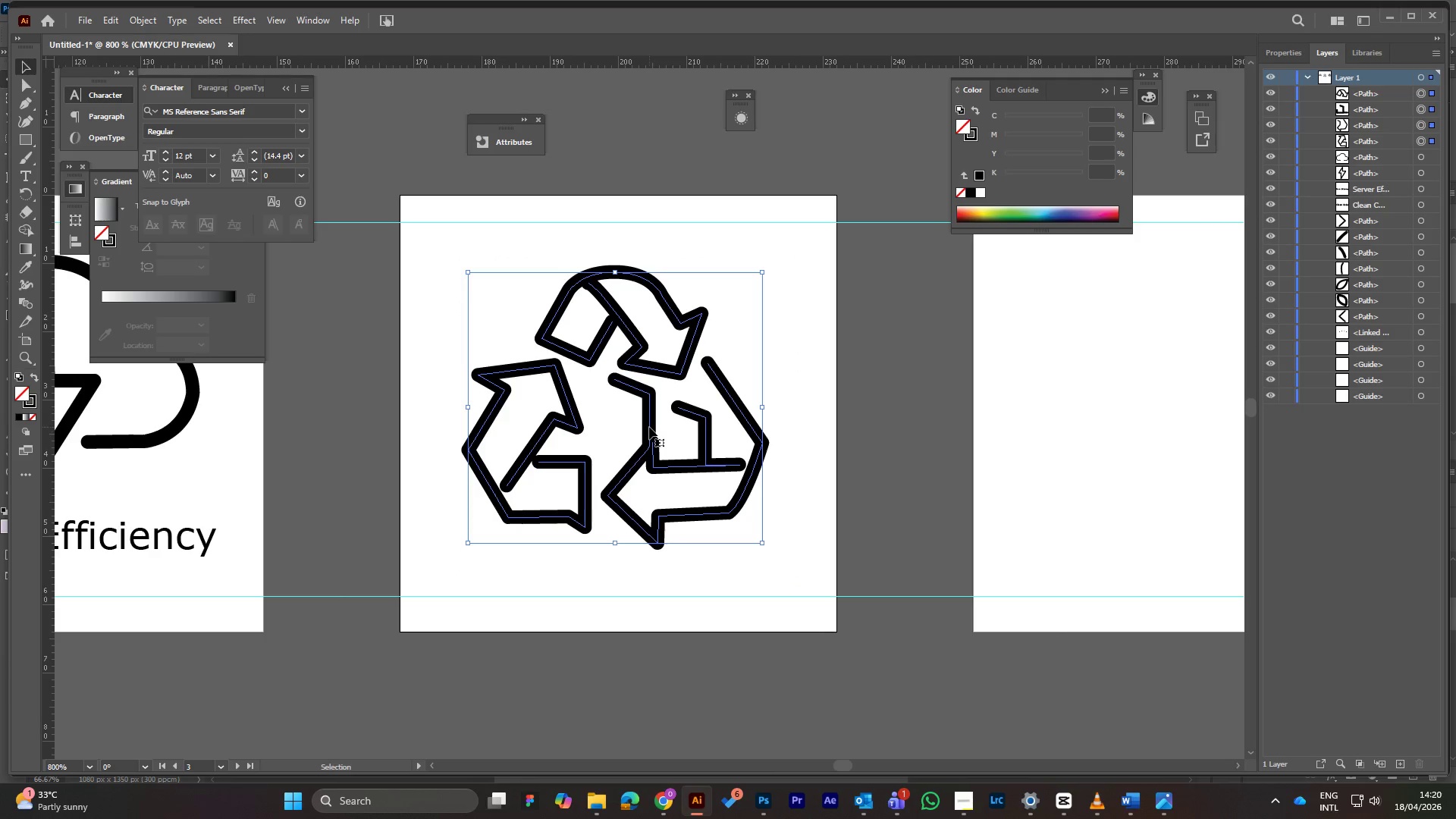 
left_click_drag(start_coordinate=[649, 427], to_coordinate=[651, 410])
 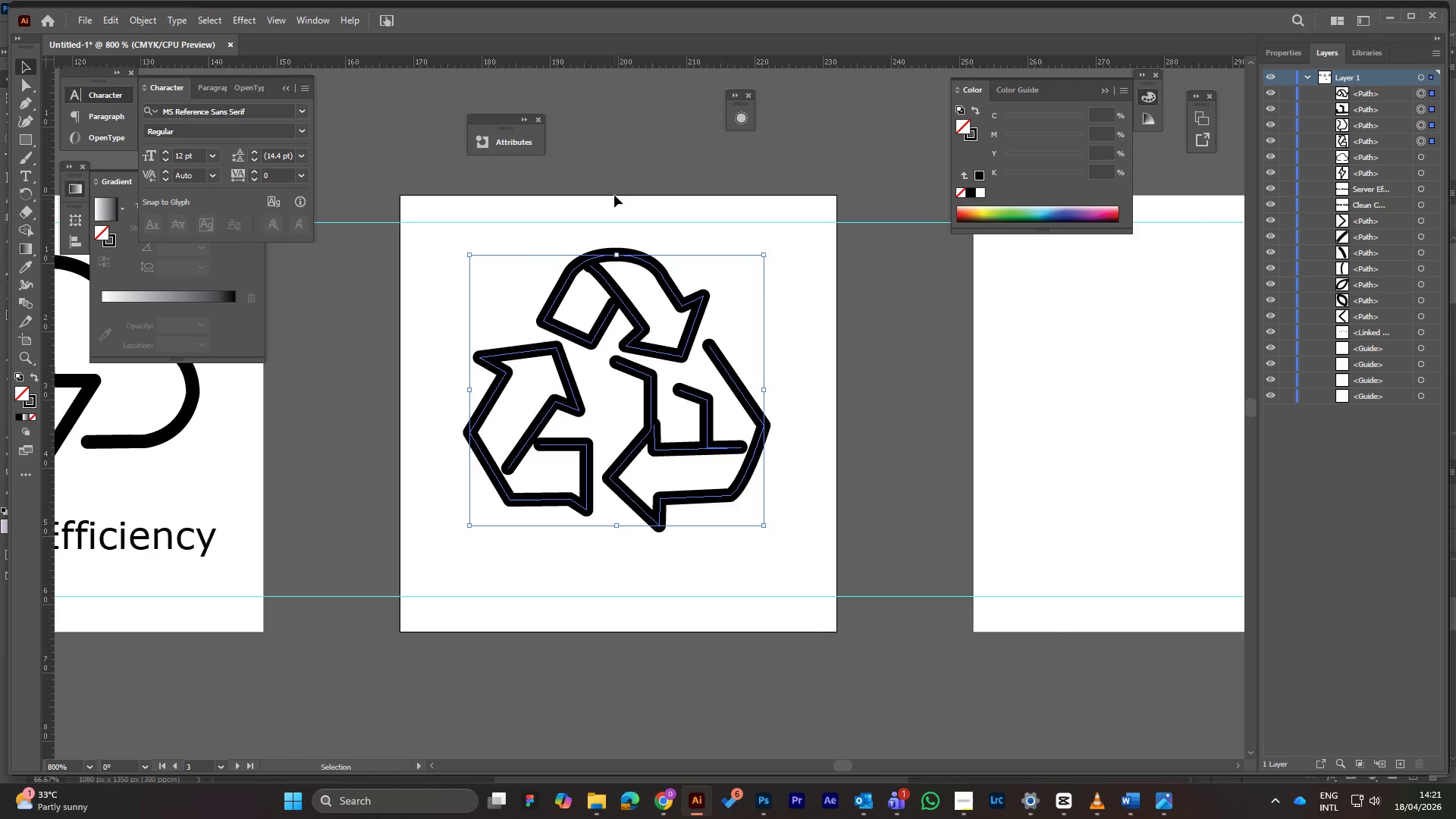 
left_click([620, 151])
 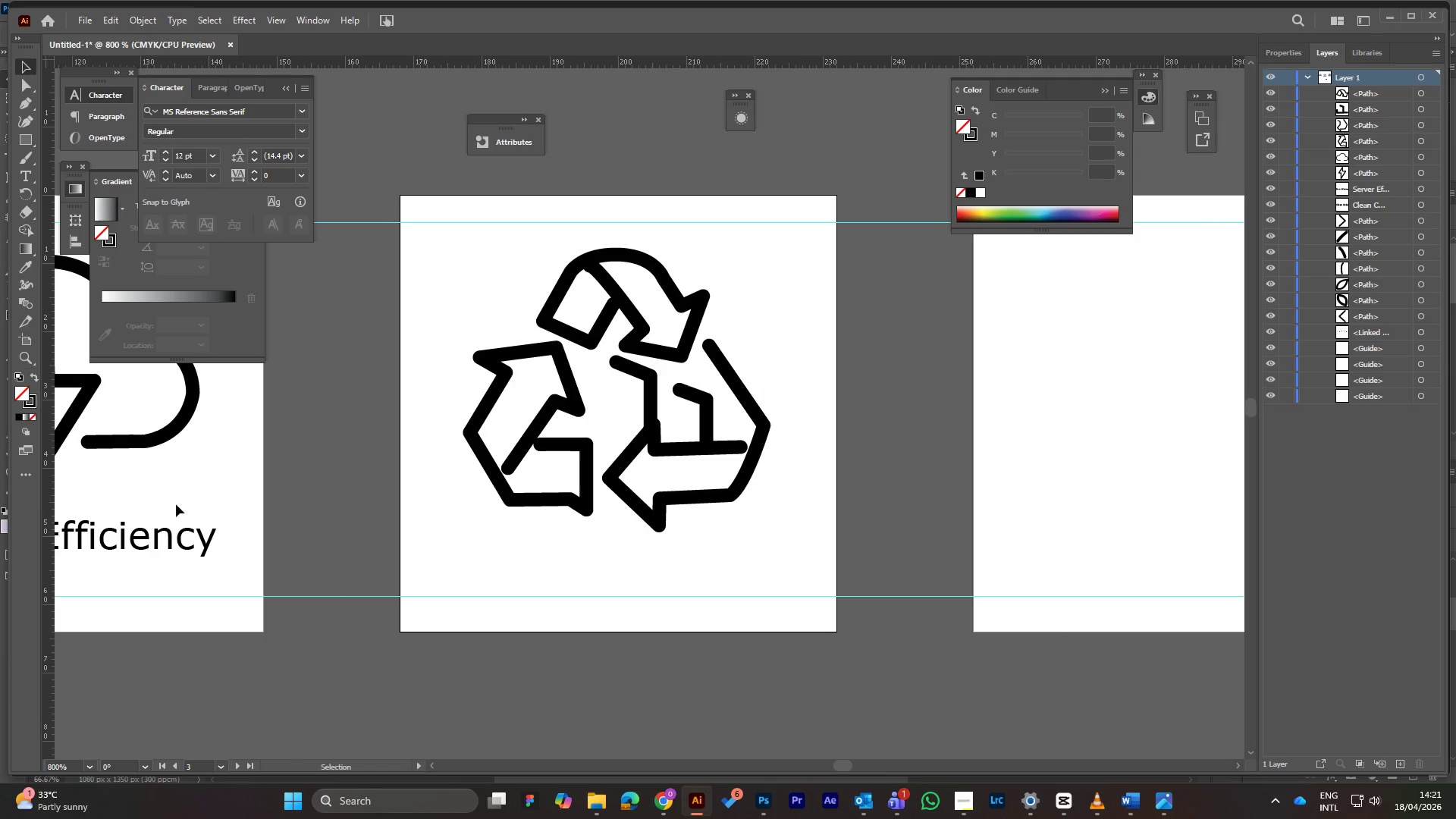 
left_click([161, 544])
 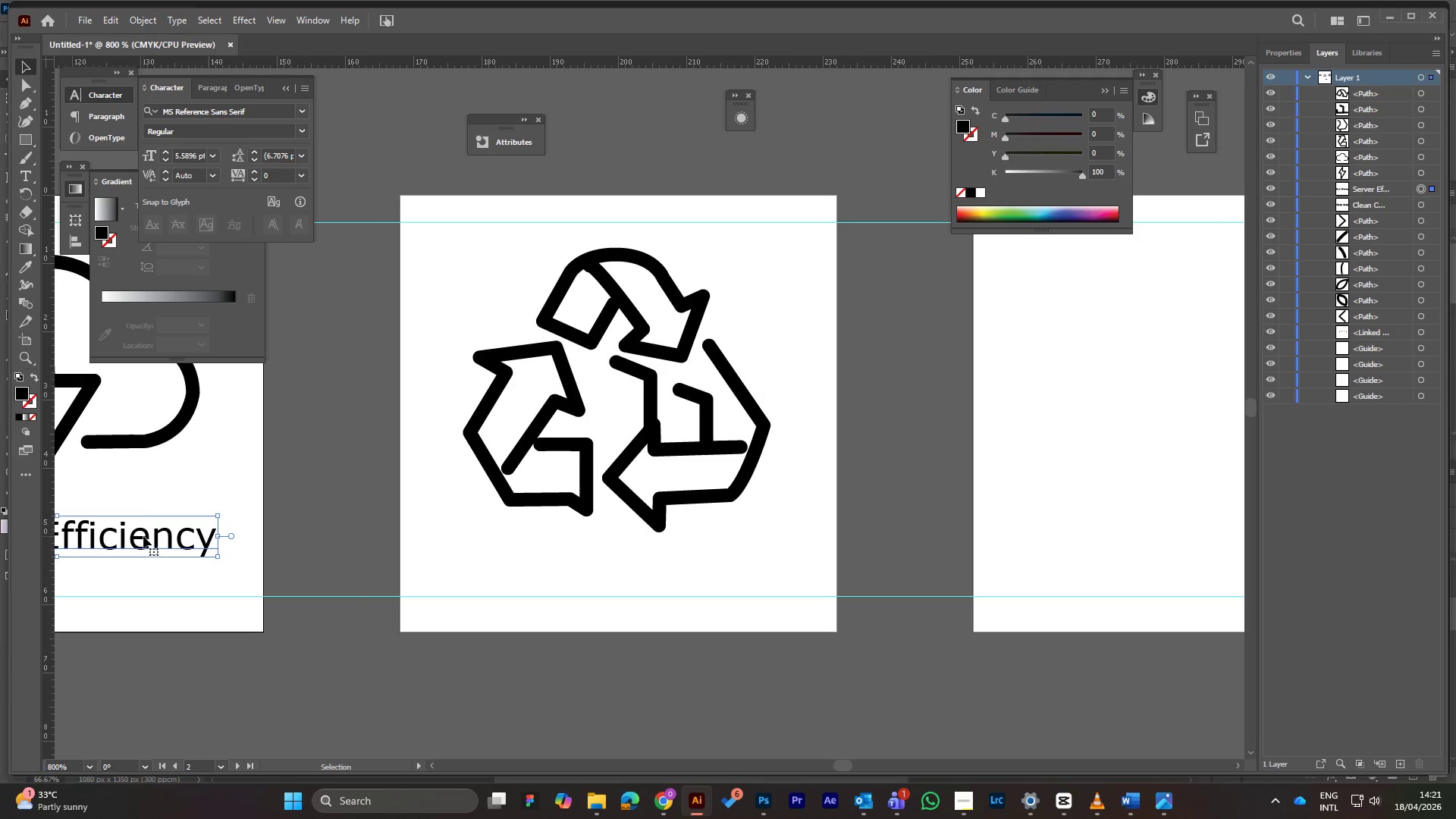 
hold_key(key=AltLeft, duration=2.33)
left_click_drag(start_coordinate=[139, 534], to_coordinate=[704, 559])